 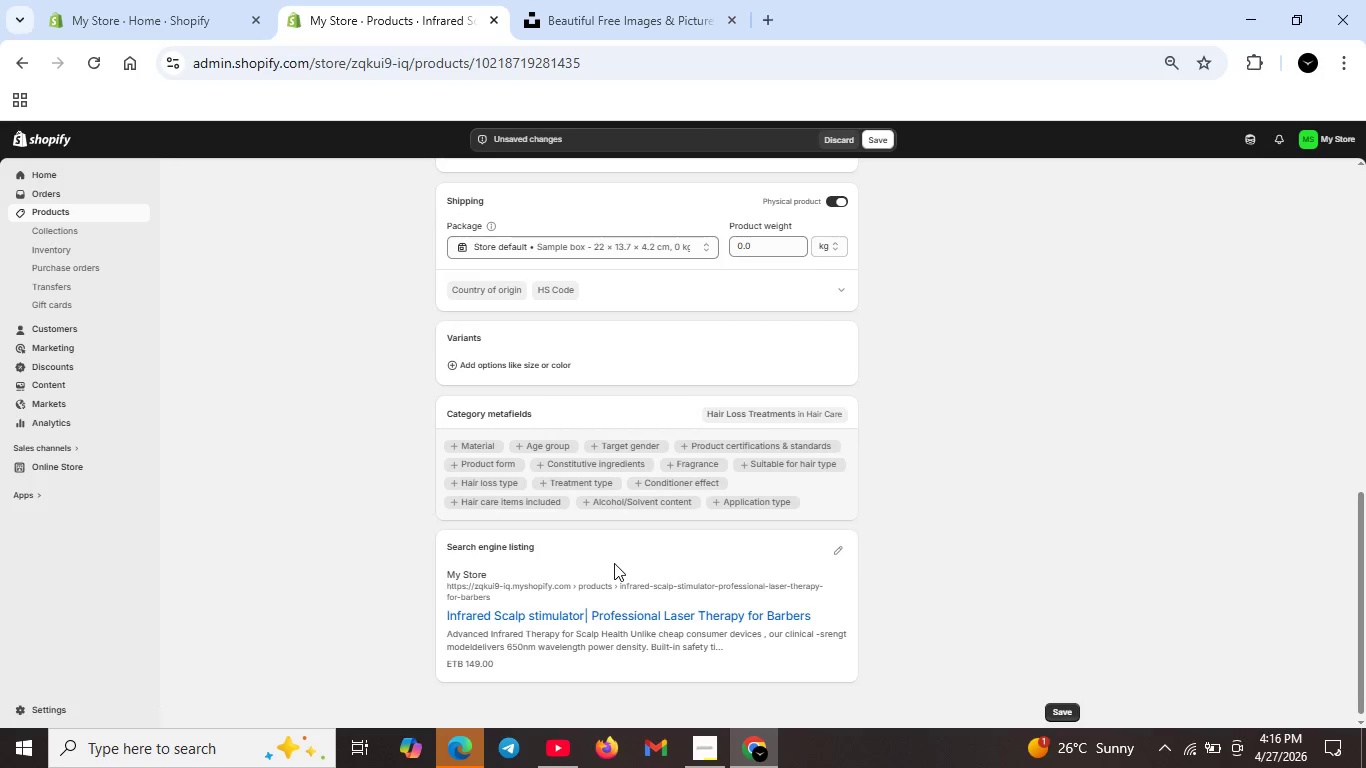 
scroll: coordinate [614, 563], scroll_direction: up, amount: 2.0
 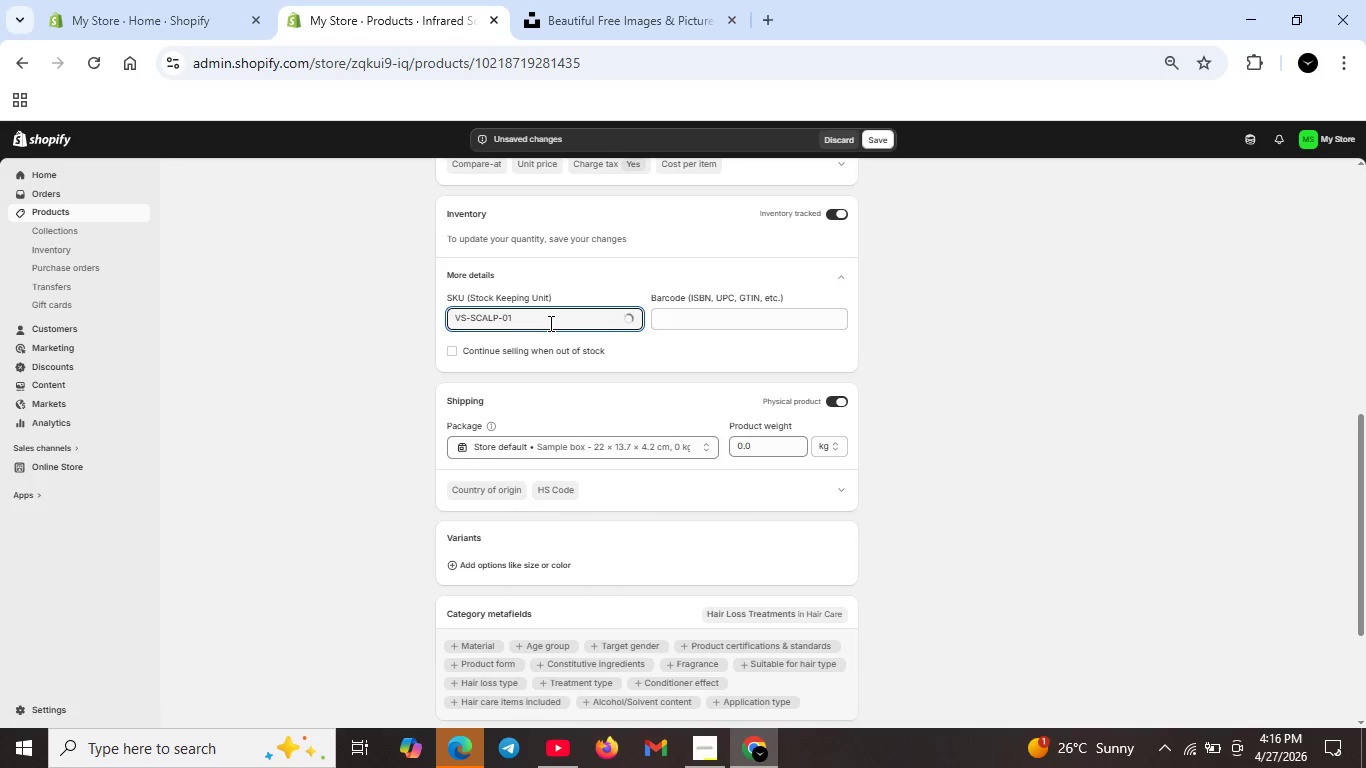 
wait(11.0)
 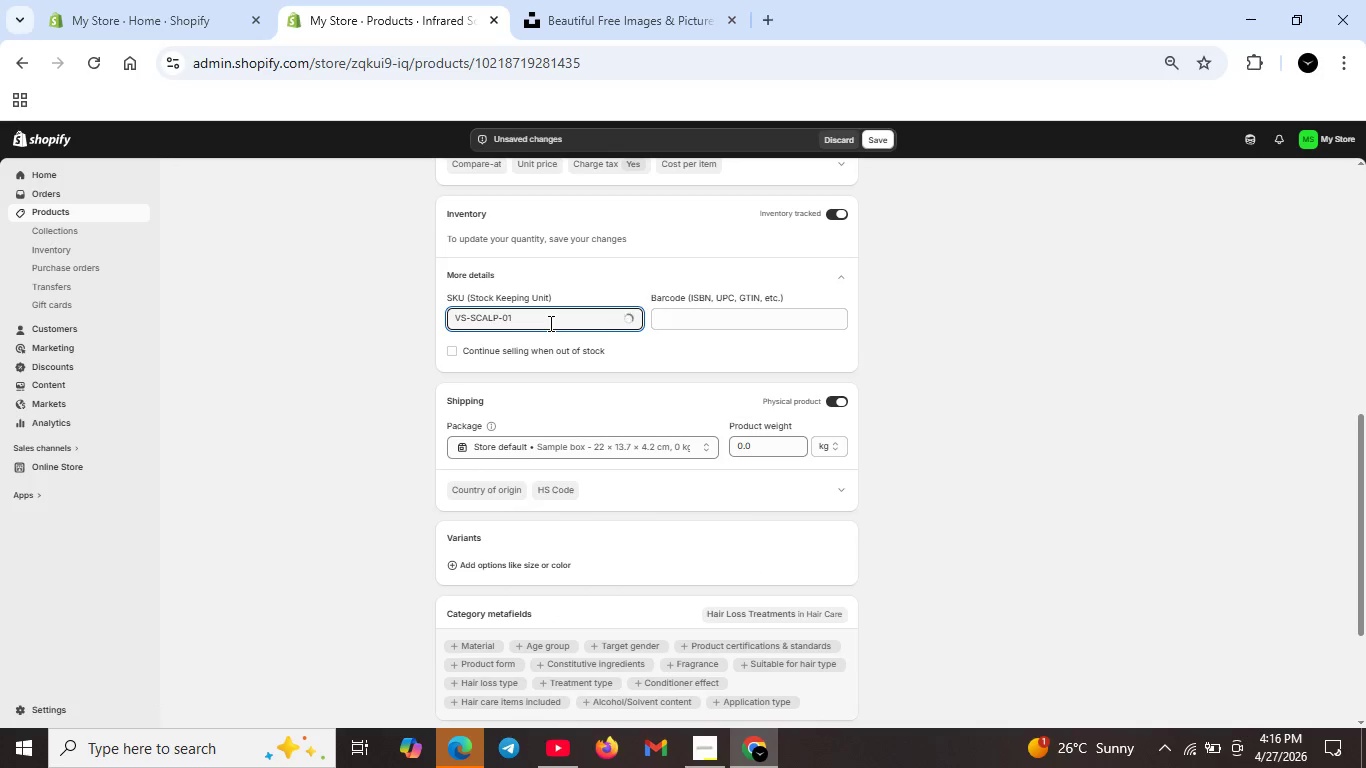 
left_click([776, 444])
 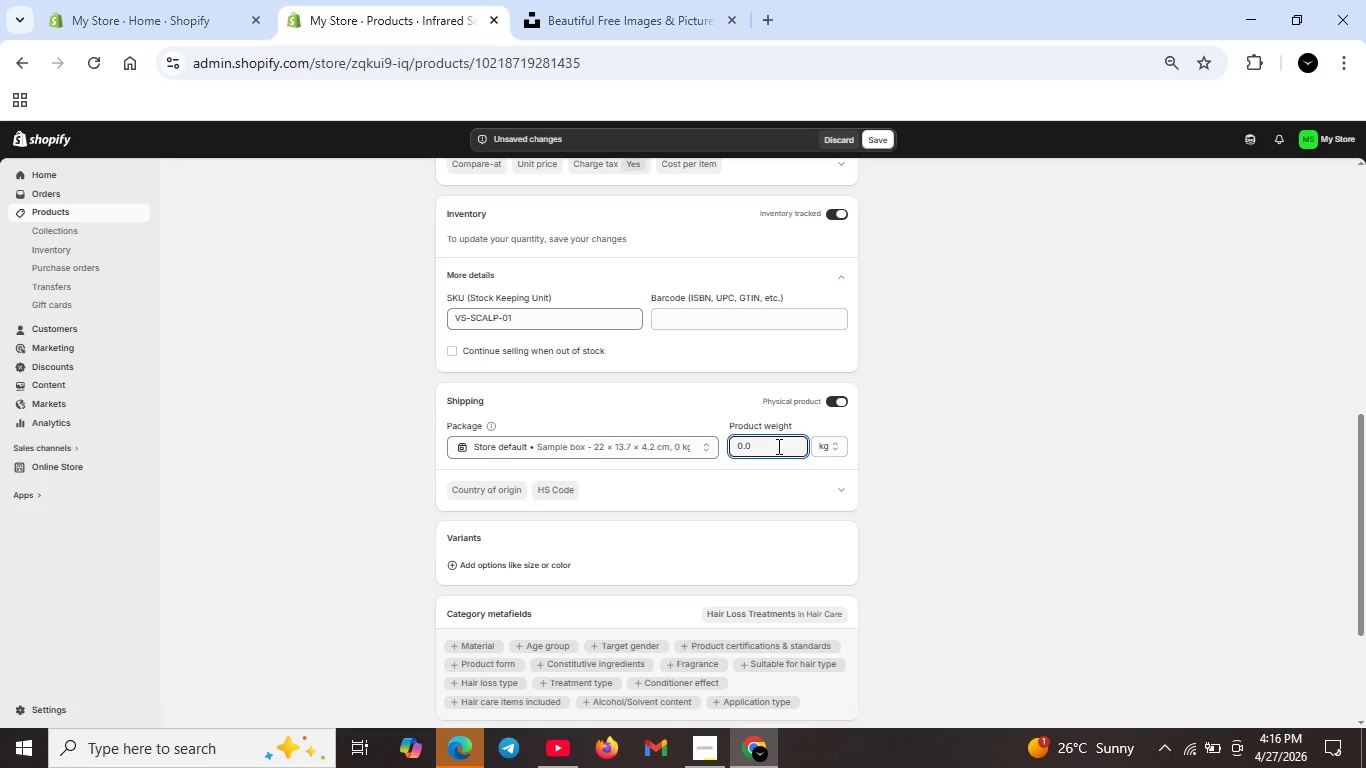 
key(Backspace)
 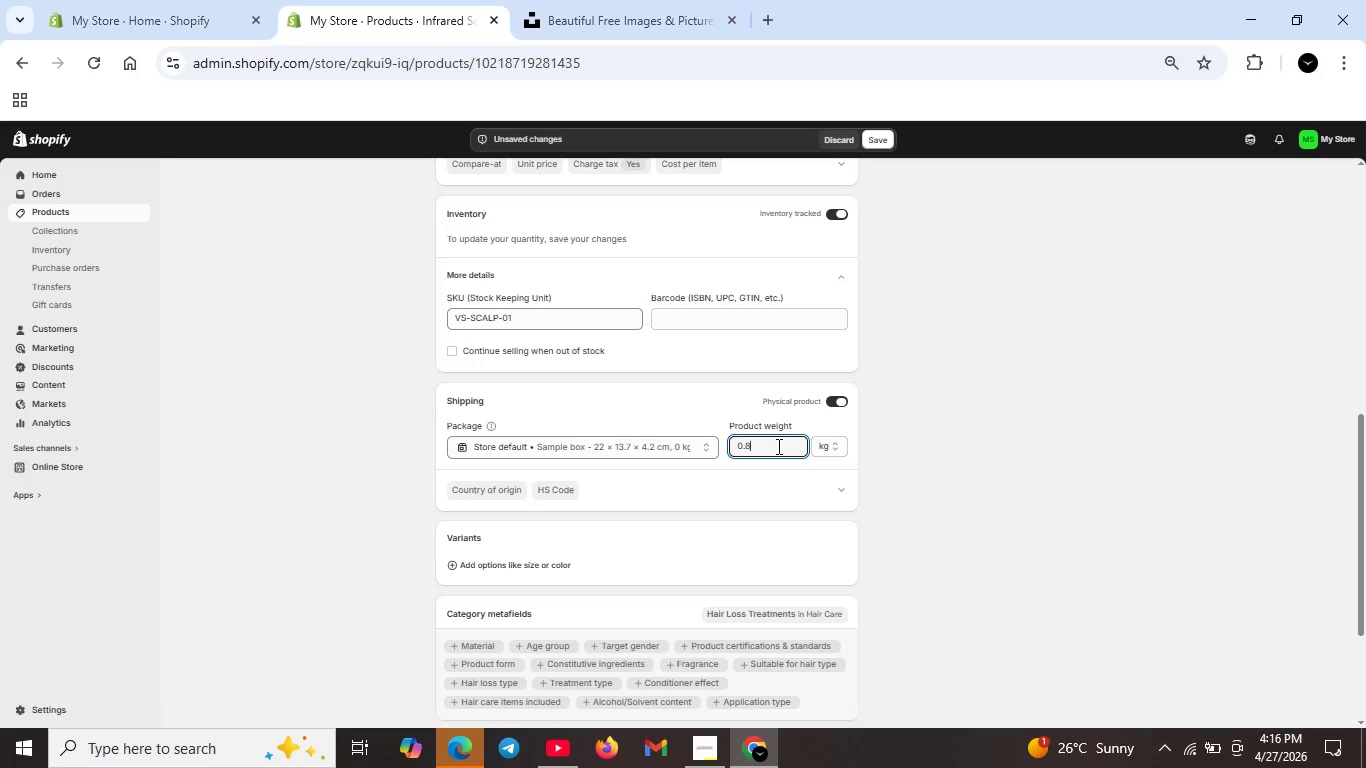 
key(8)
 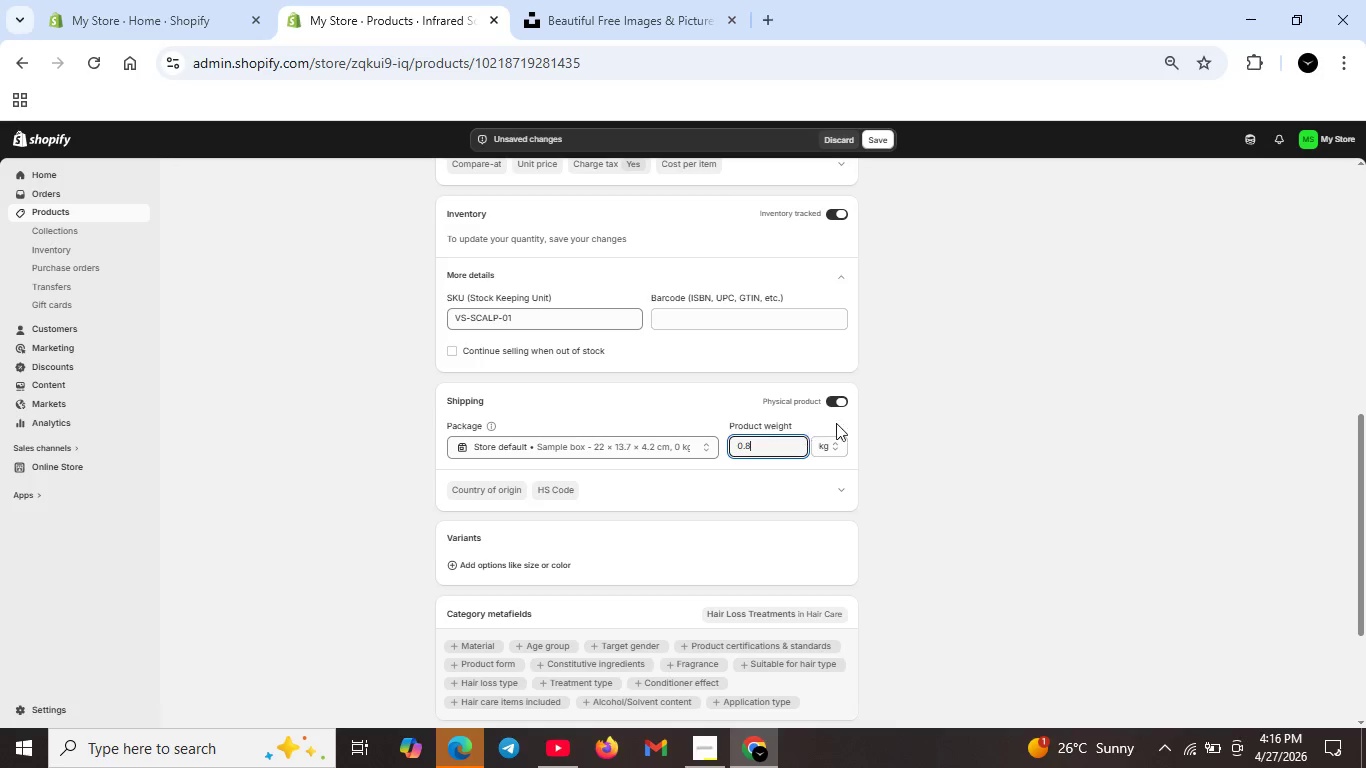 
scroll: coordinate [946, 349], scroll_direction: up, amount: 3.0
 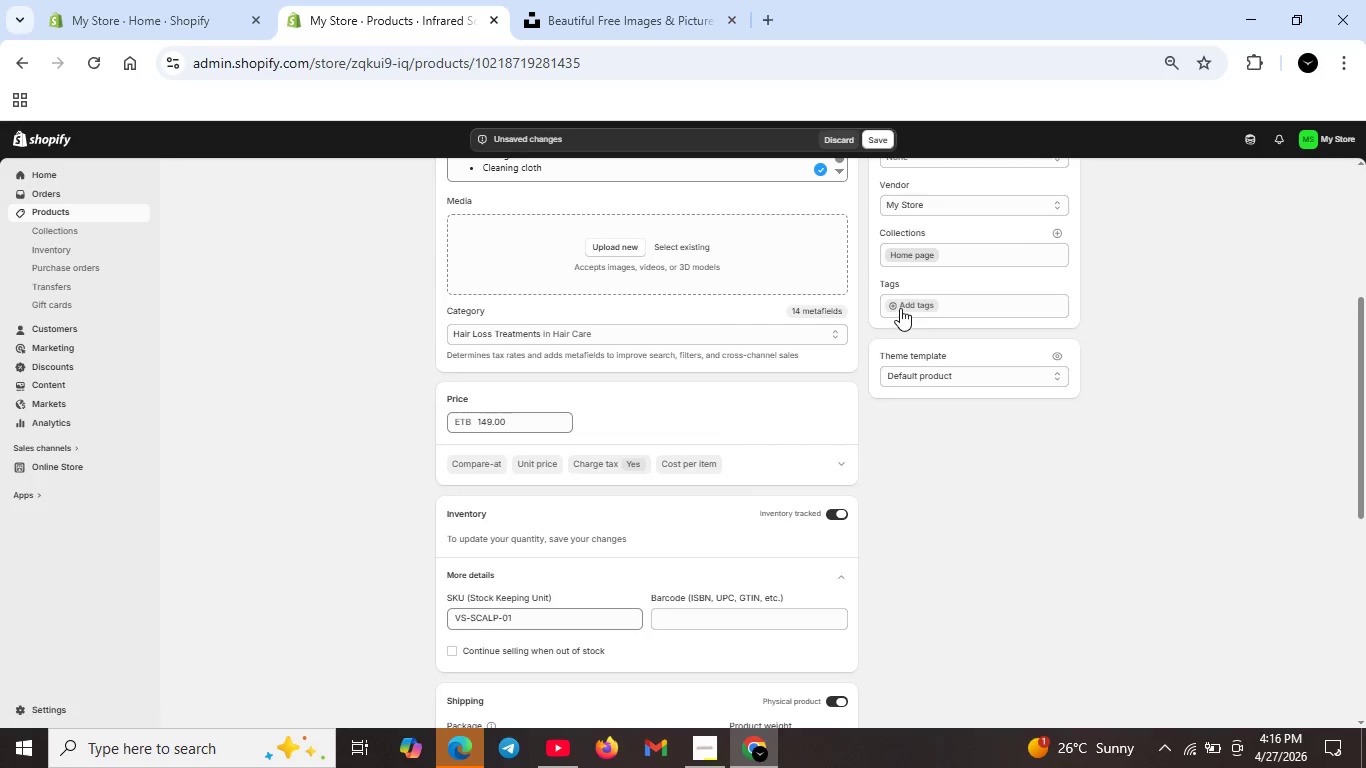 
left_click([900, 308])
 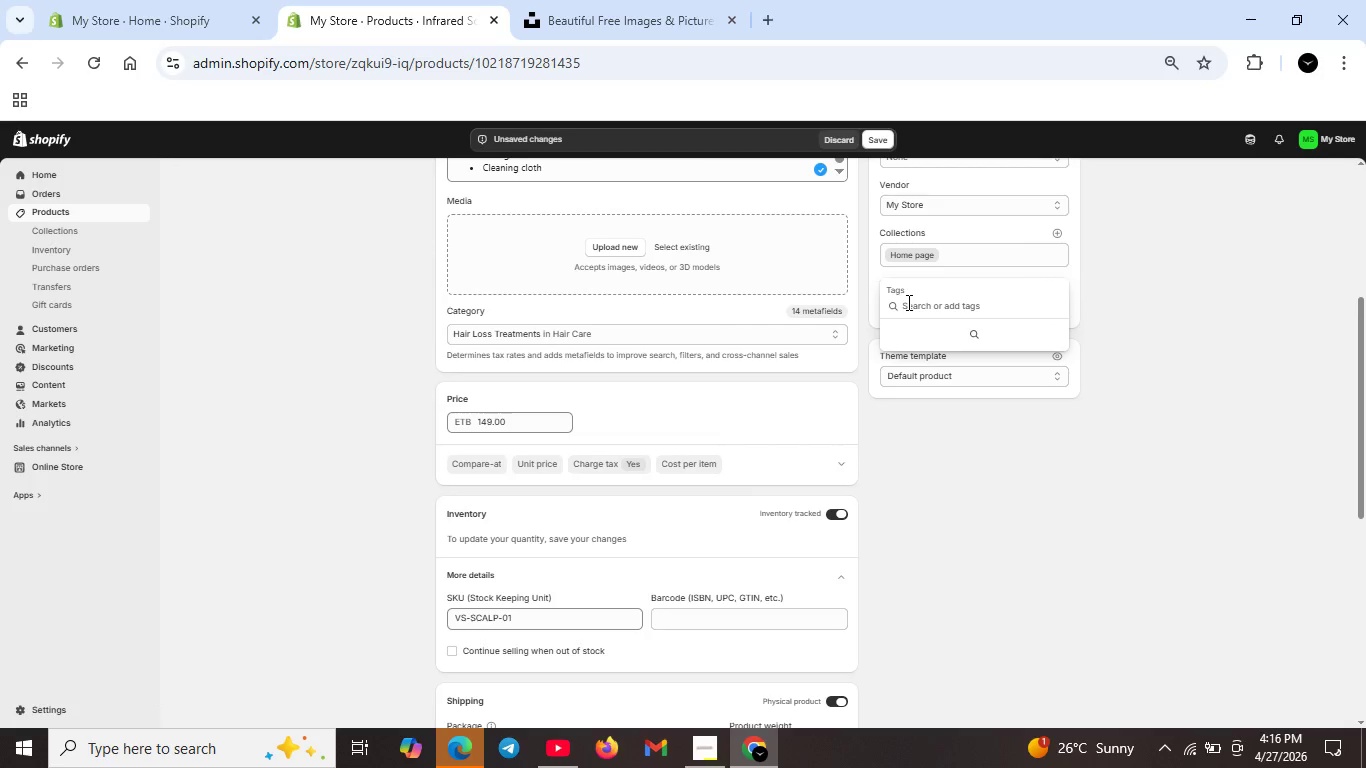 
type(ScalpTherapt)
 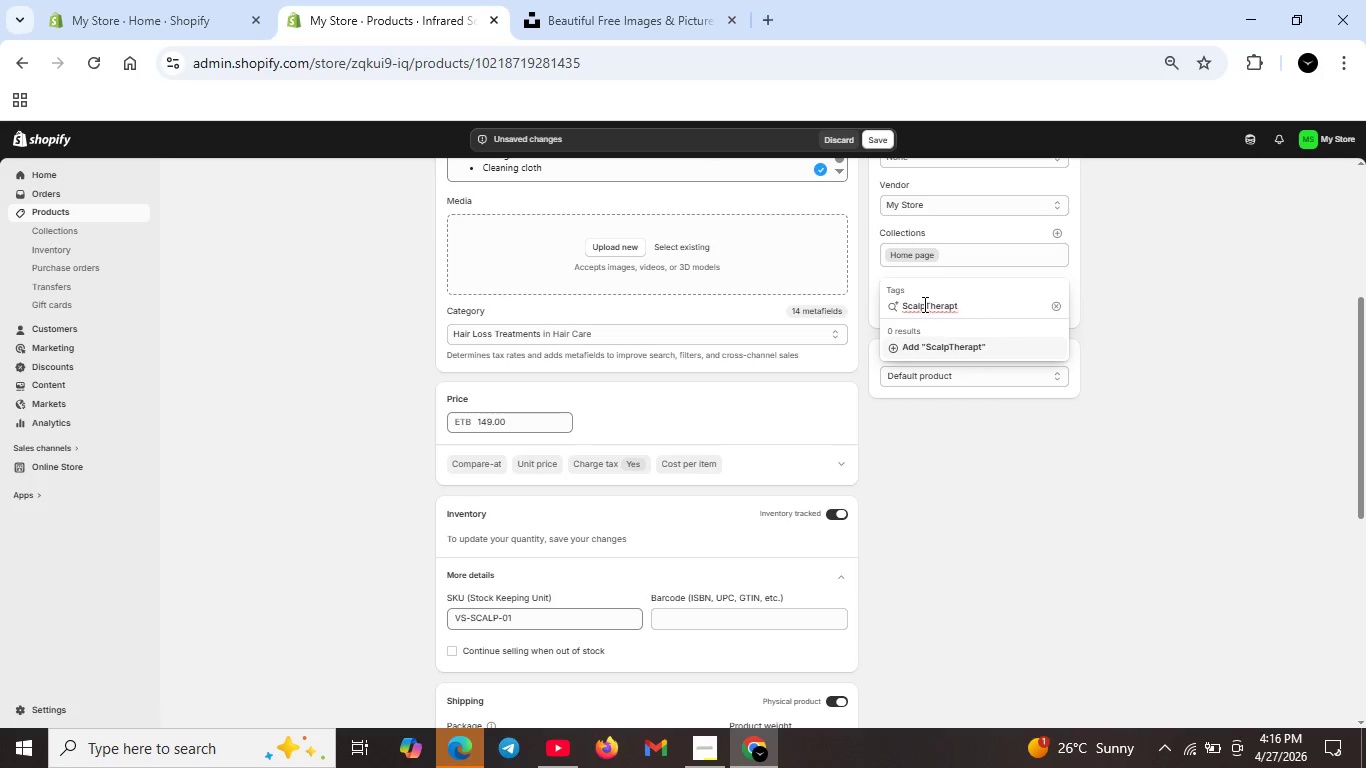 
left_click([923, 304])
 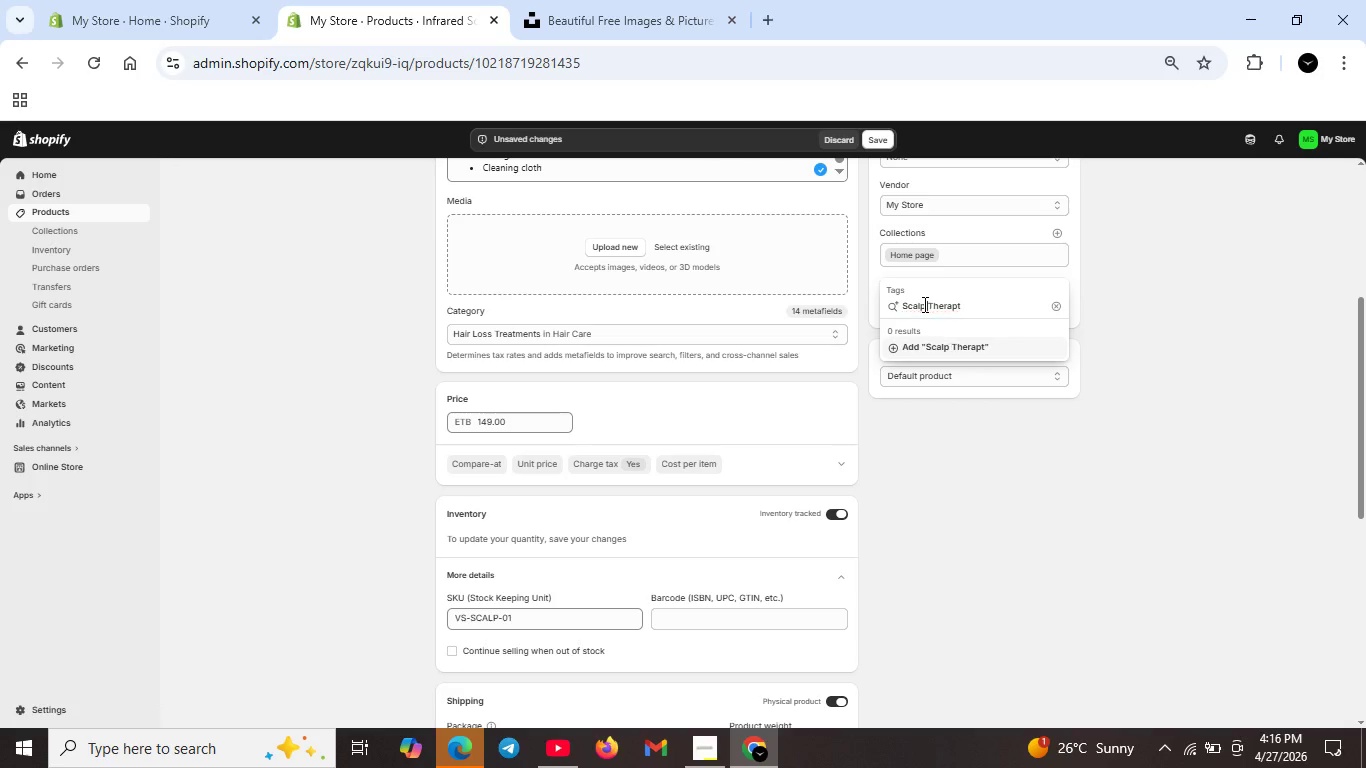 
key(Space)
 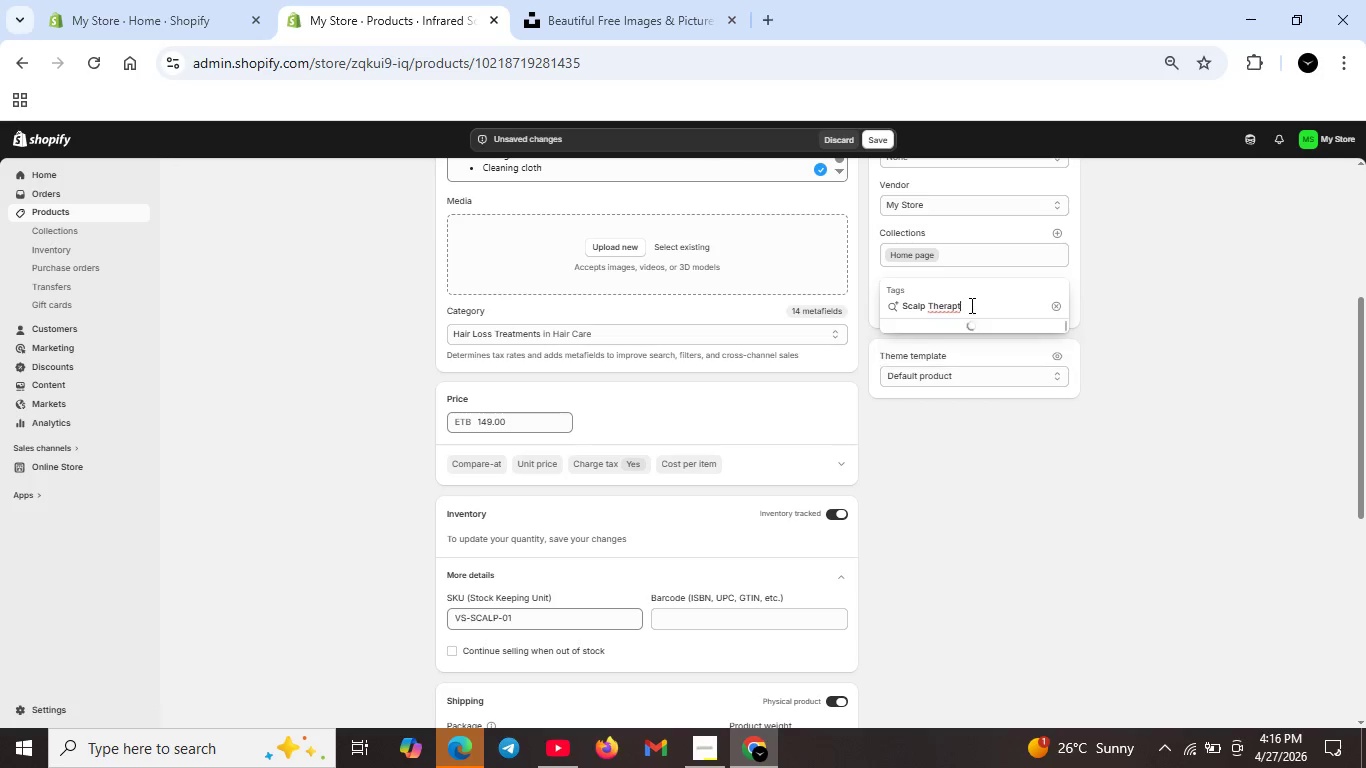 
left_click([970, 305])
 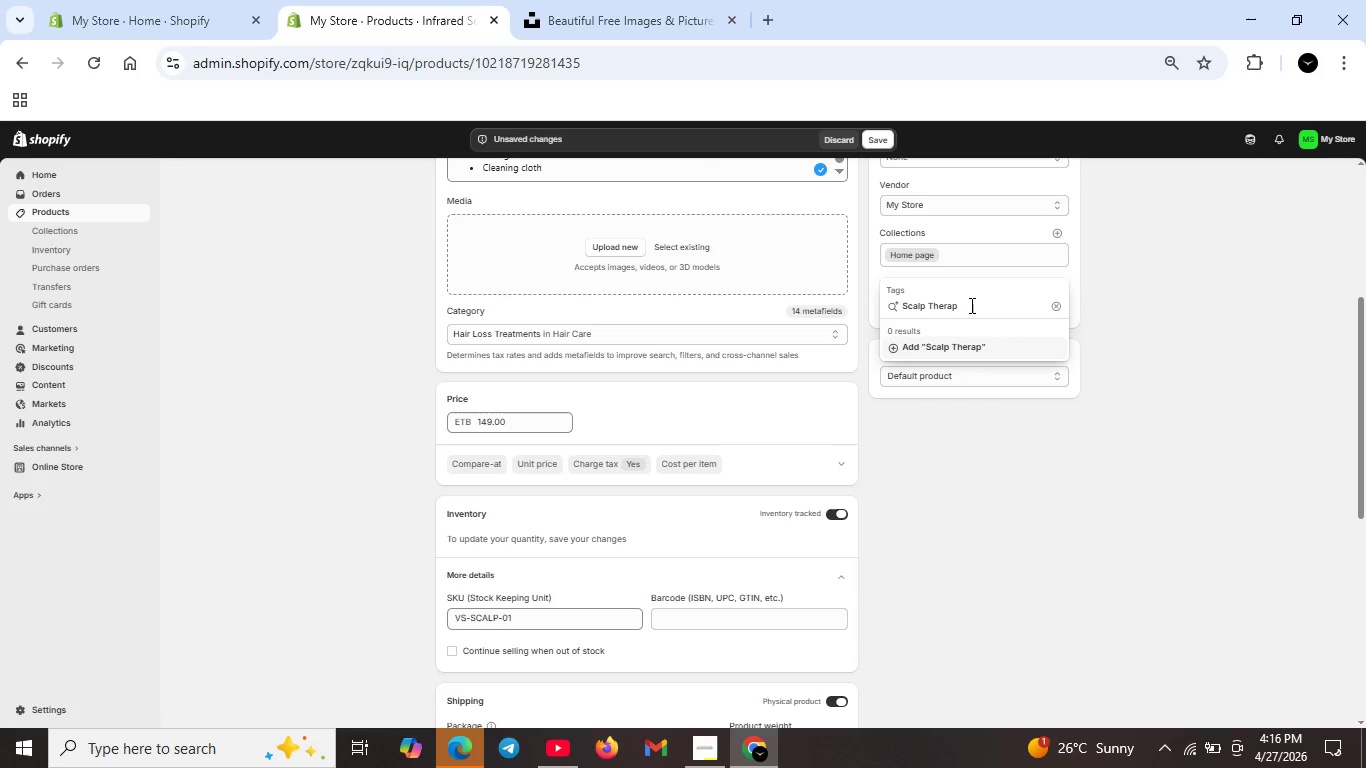 
key(Backspace)
 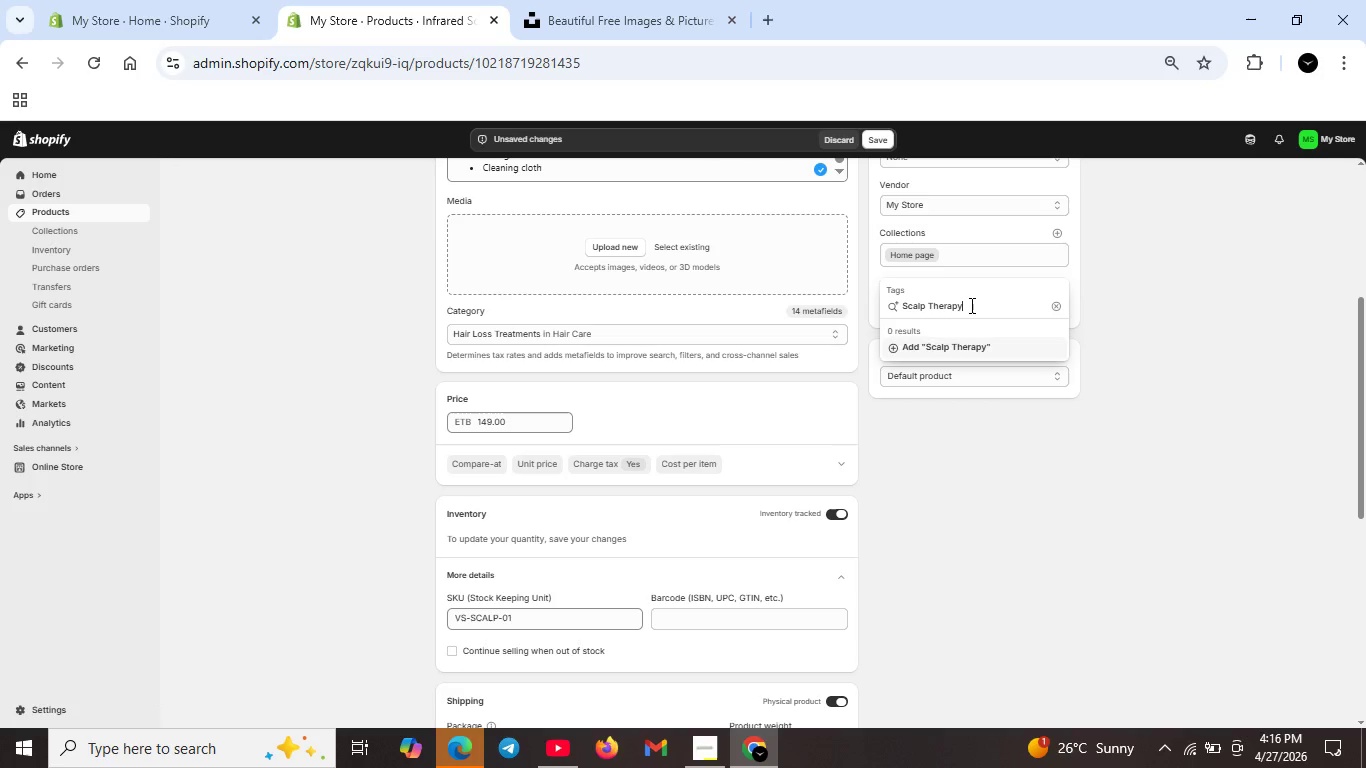 
key(Y)
 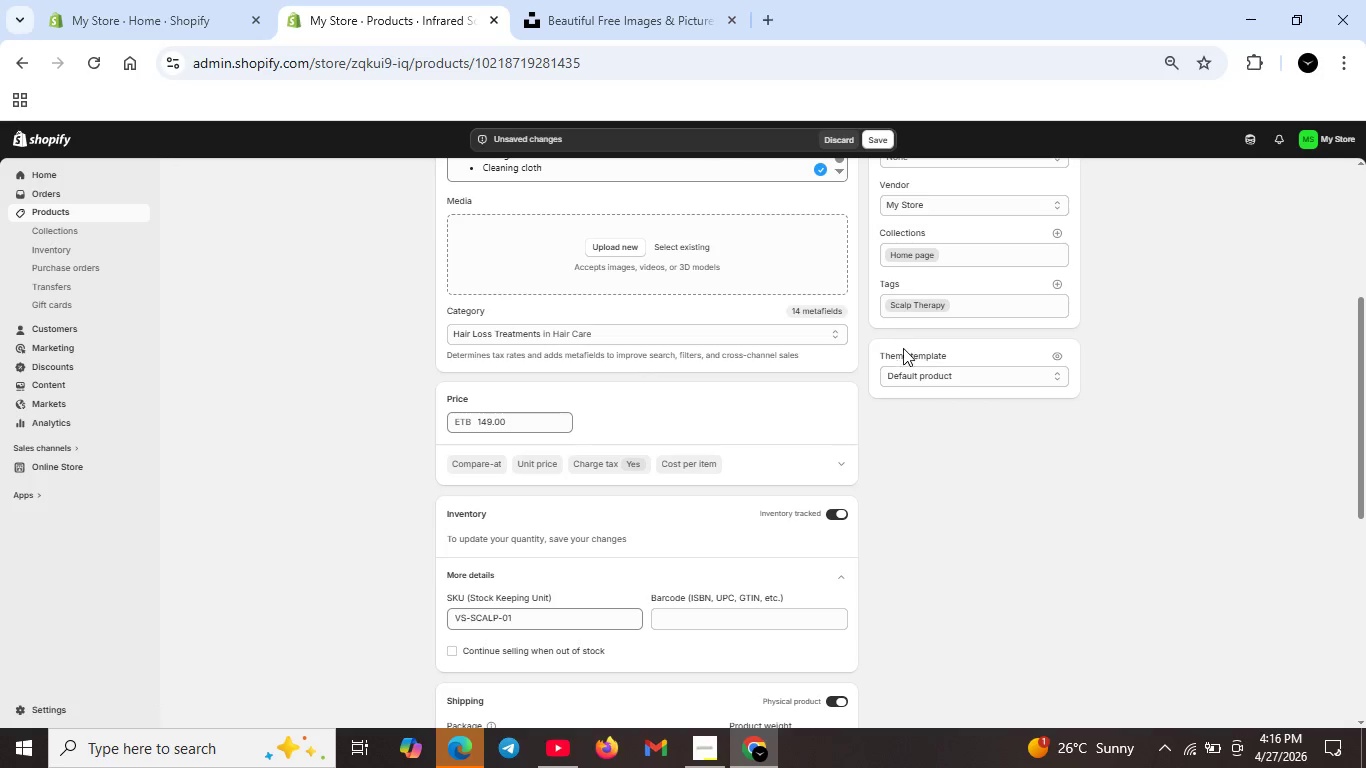 
left_click([1057, 285])
 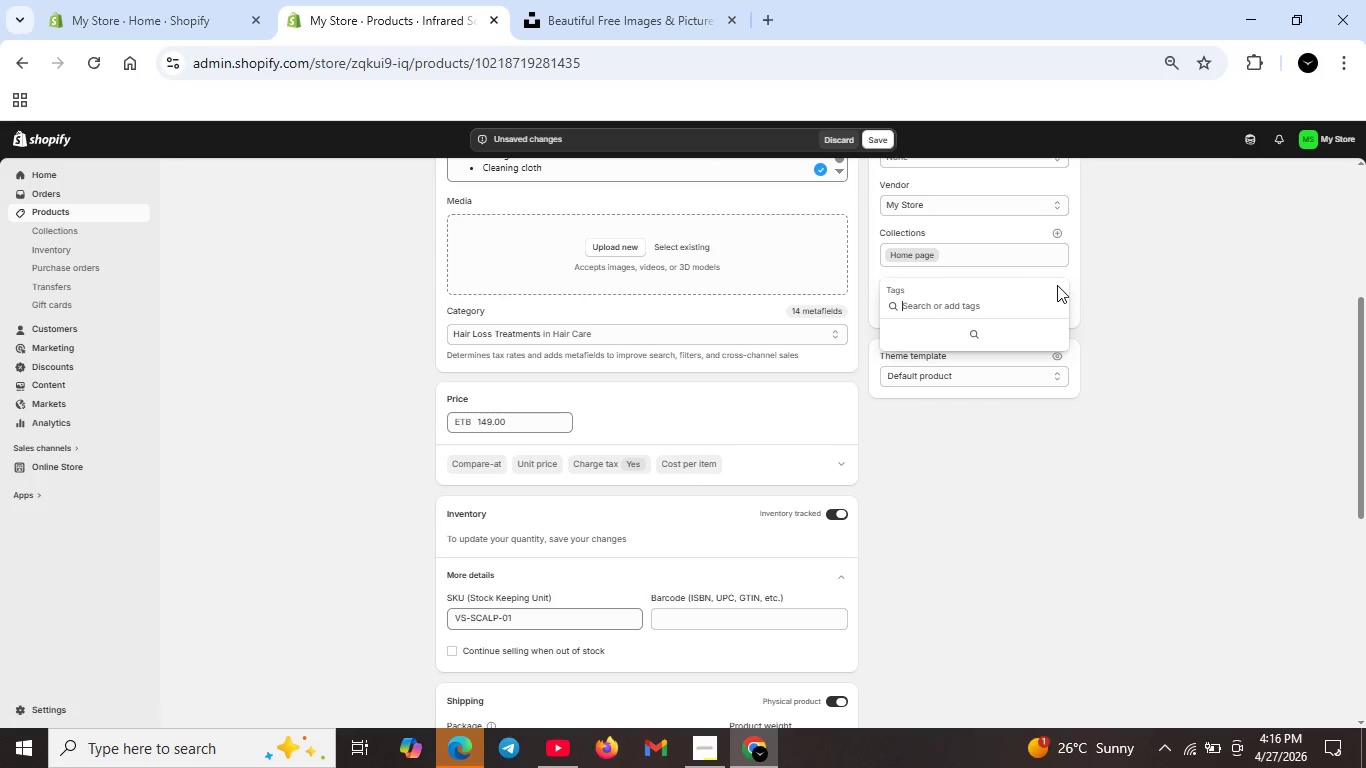 
type(Infrared)
 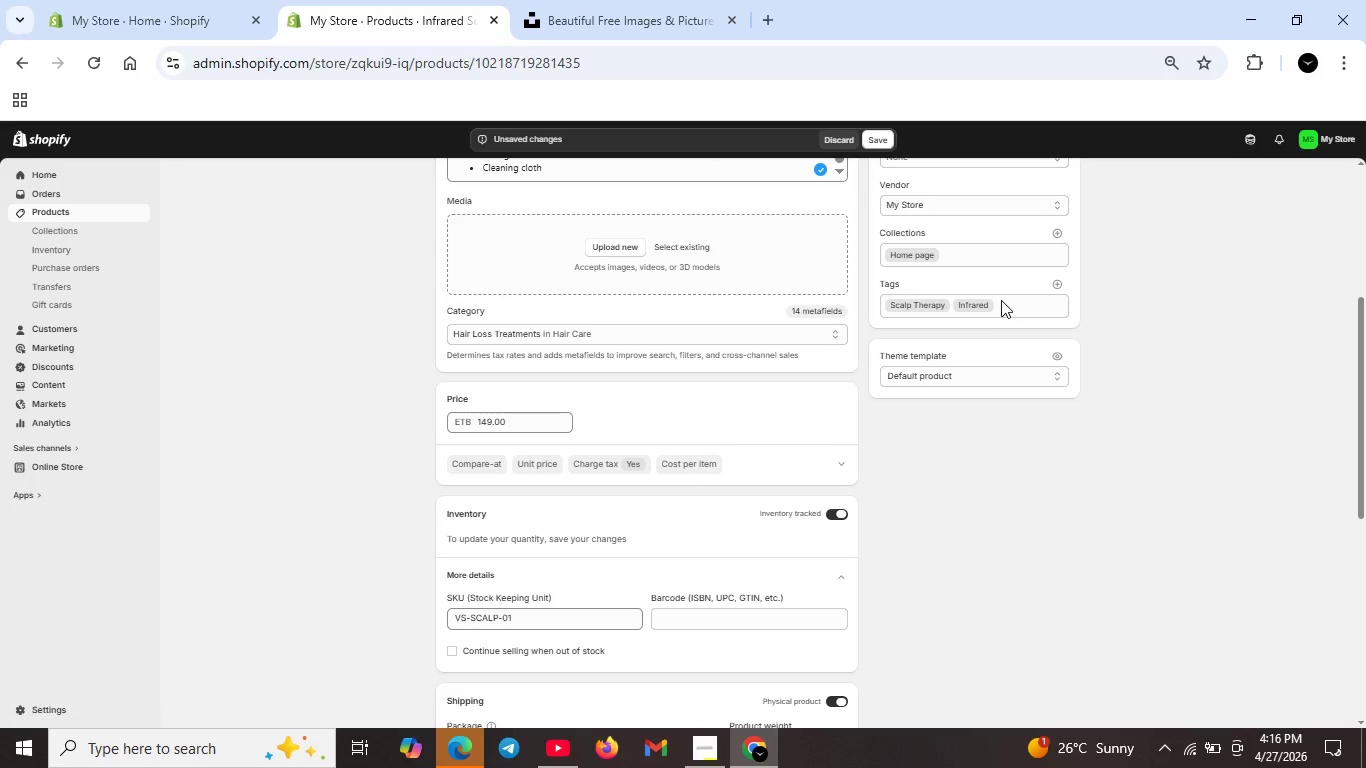 
left_click([1054, 287])
 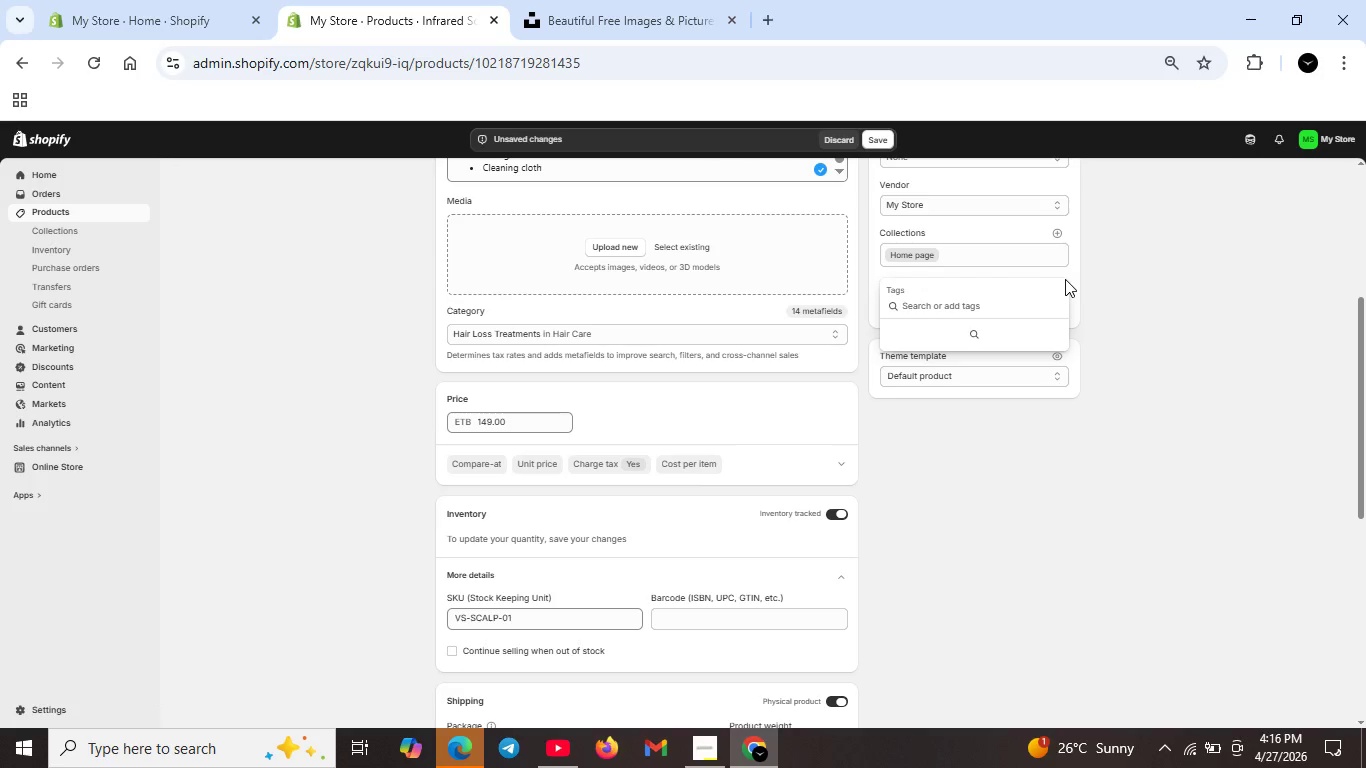 
type(Proef)
key(Backspace)
key(Backspace)
type(fessional Barber Toll)
key(Backspace)
key(Backspace)
type(ols)
 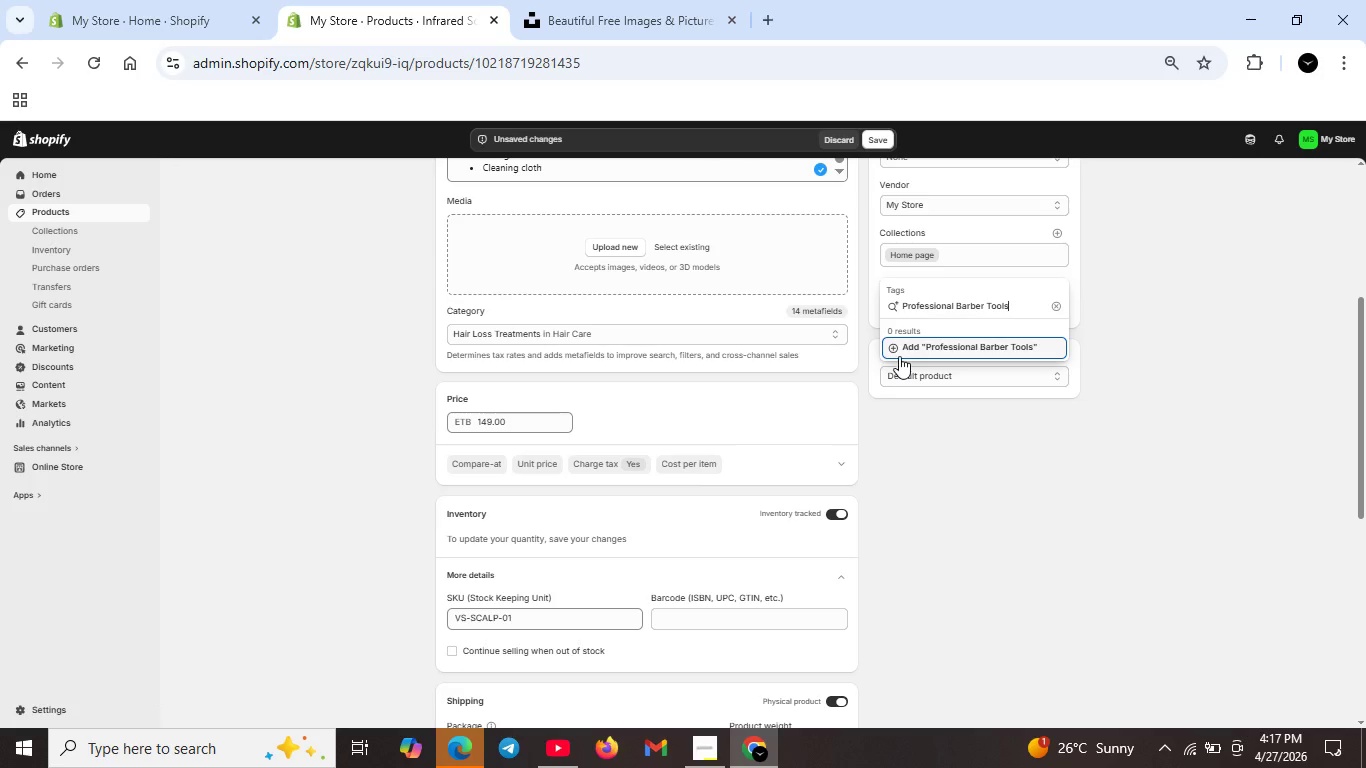 
left_click([896, 349])
 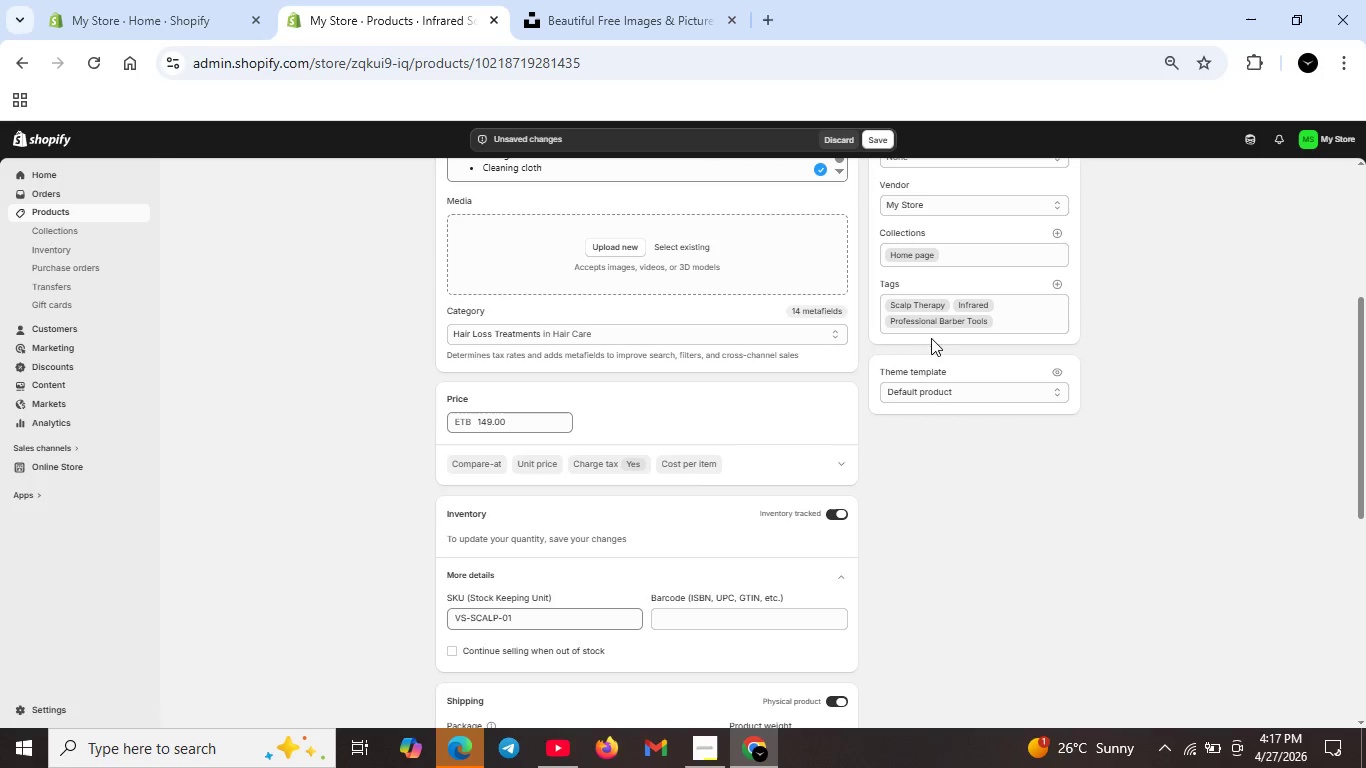 
scroll: coordinate [862, 392], scroll_direction: up, amount: 10.0
 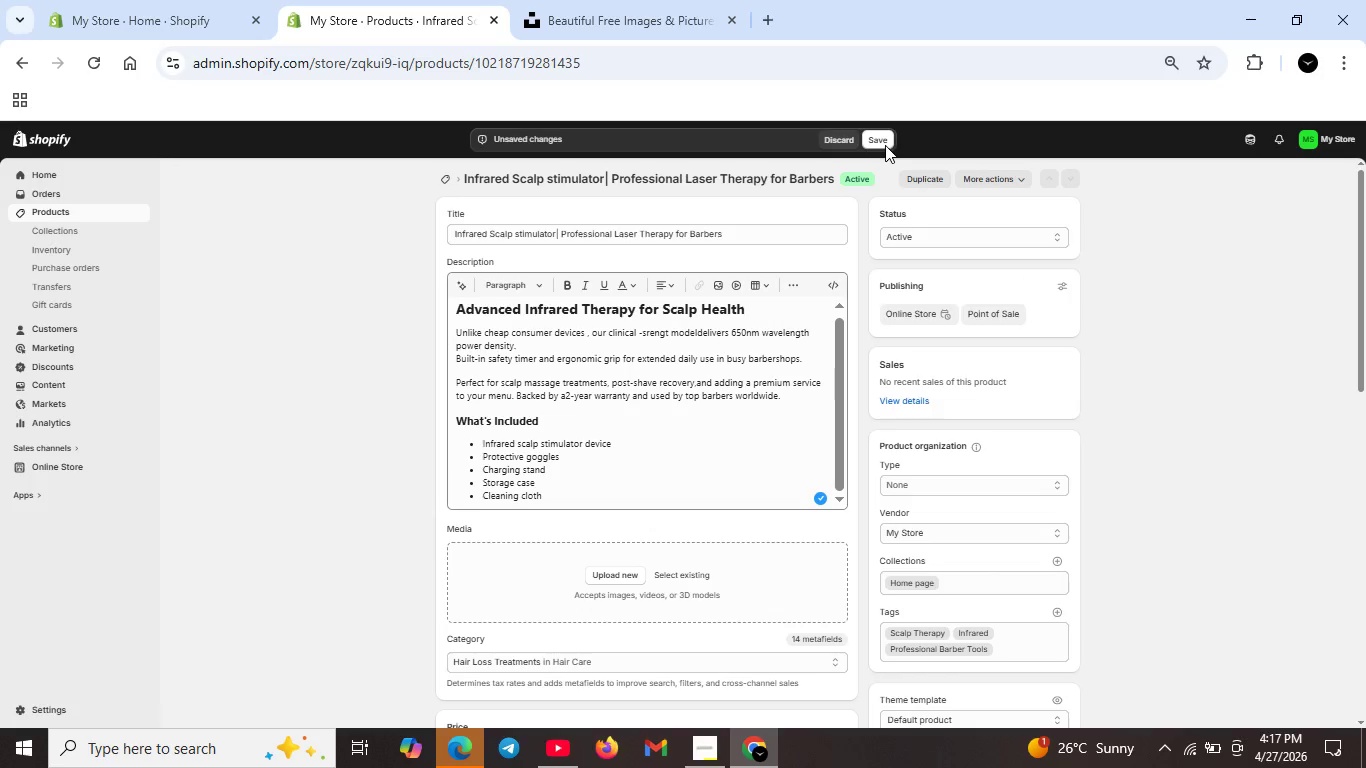 
left_click([885, 145])